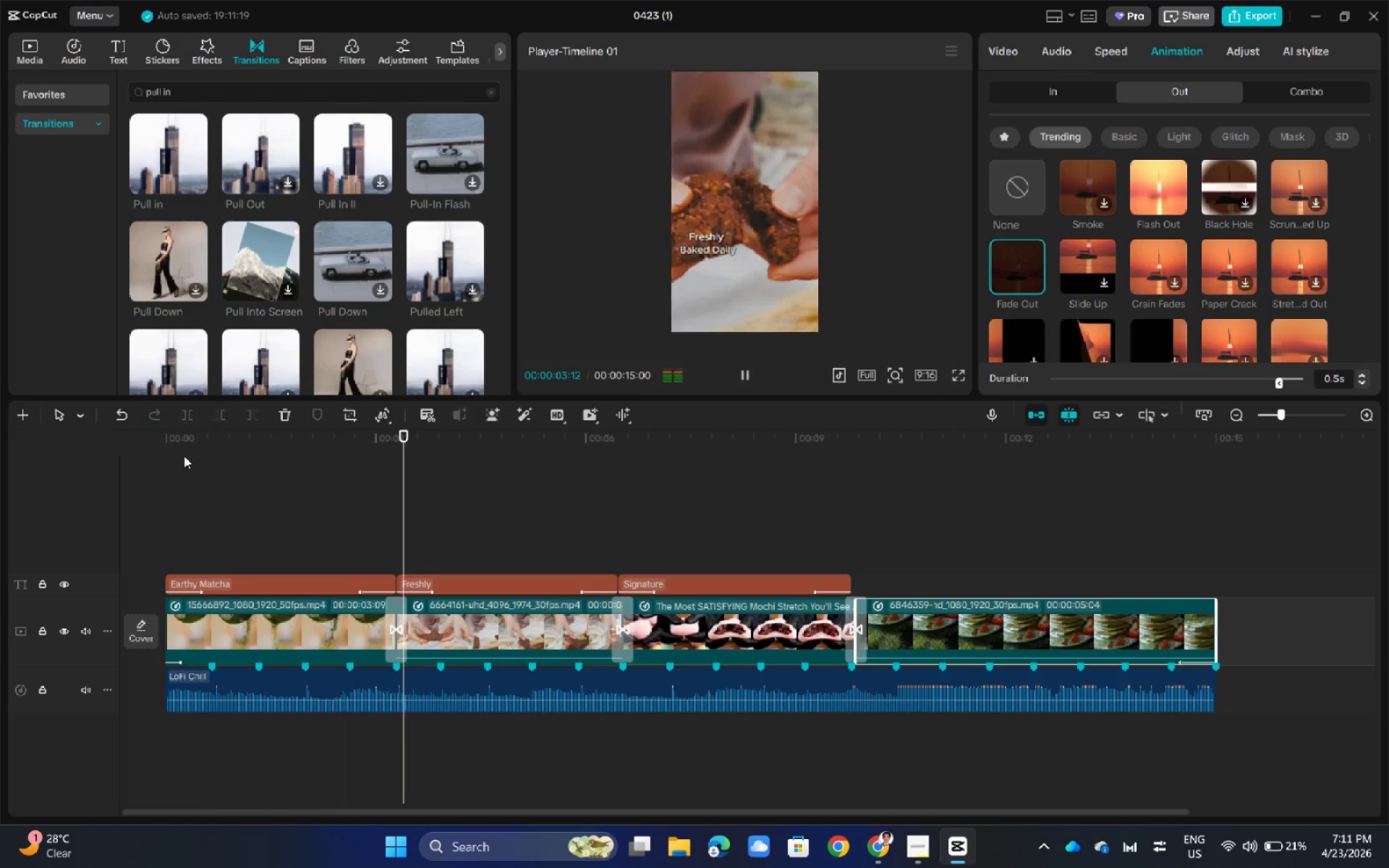 
double_click([557, 480])
 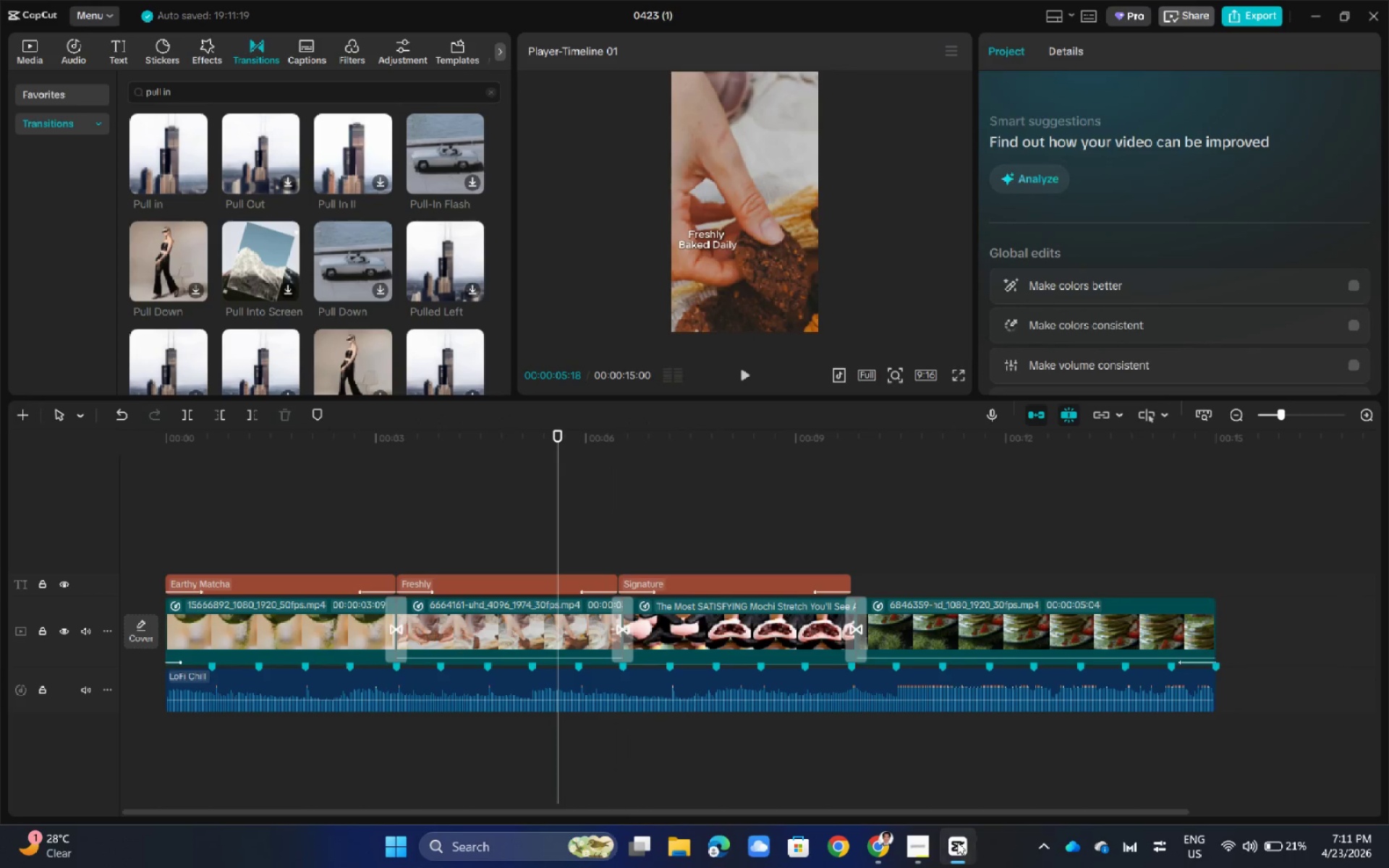 
left_click([927, 844])